 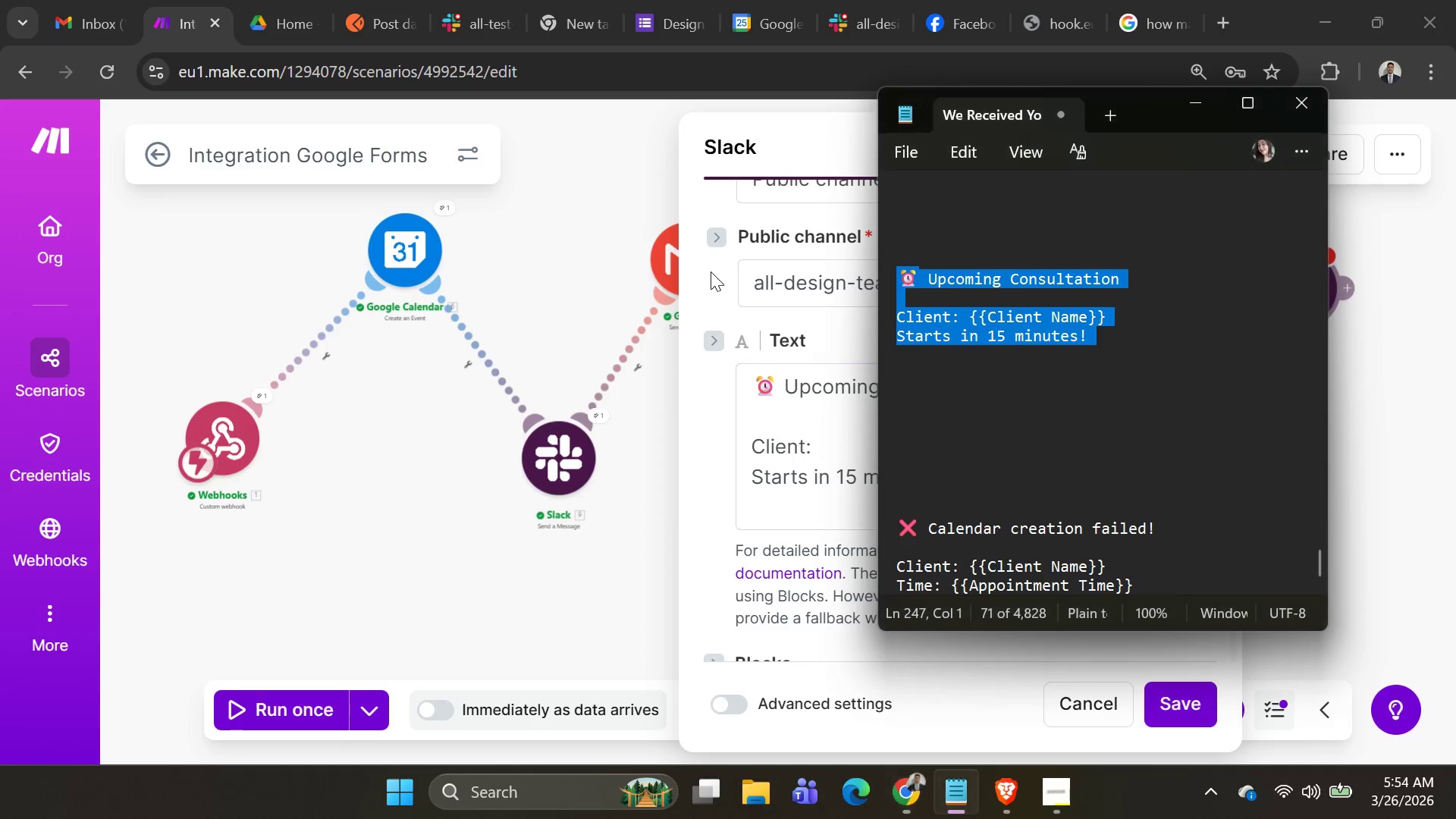 
key(Alt+AltLeft)
 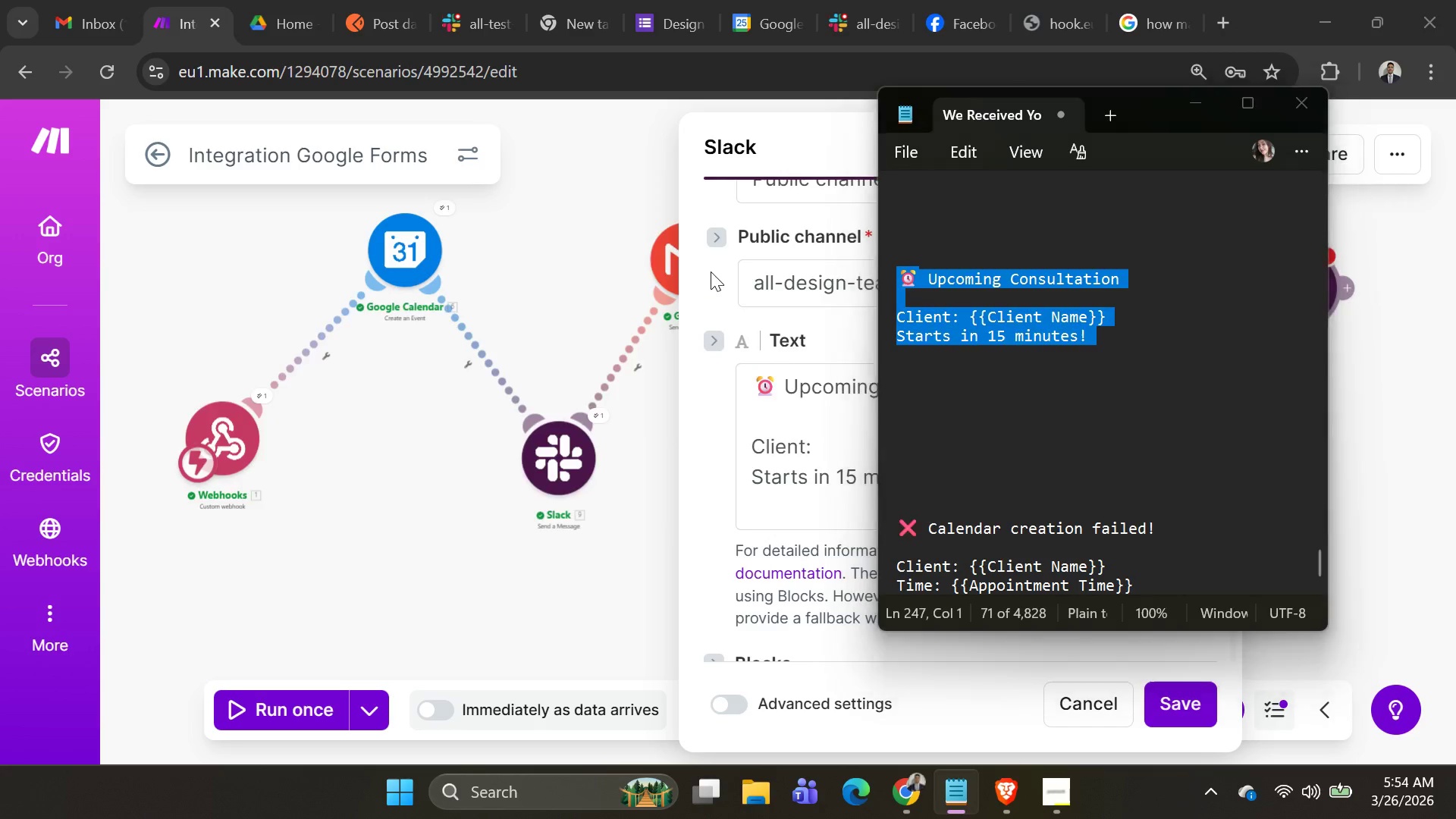 
key(Alt+Tab)
 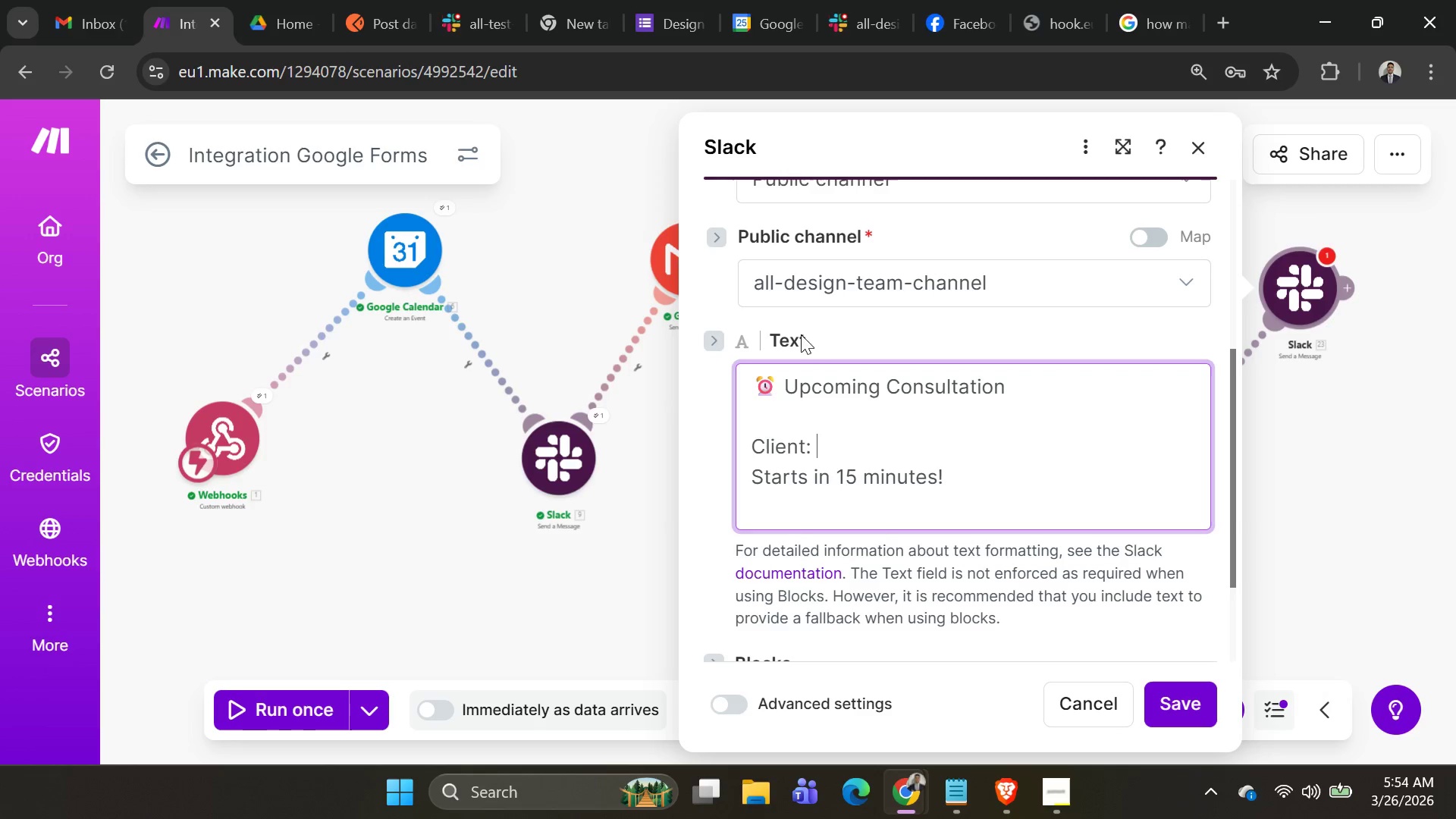 
key(Alt+AltLeft)
 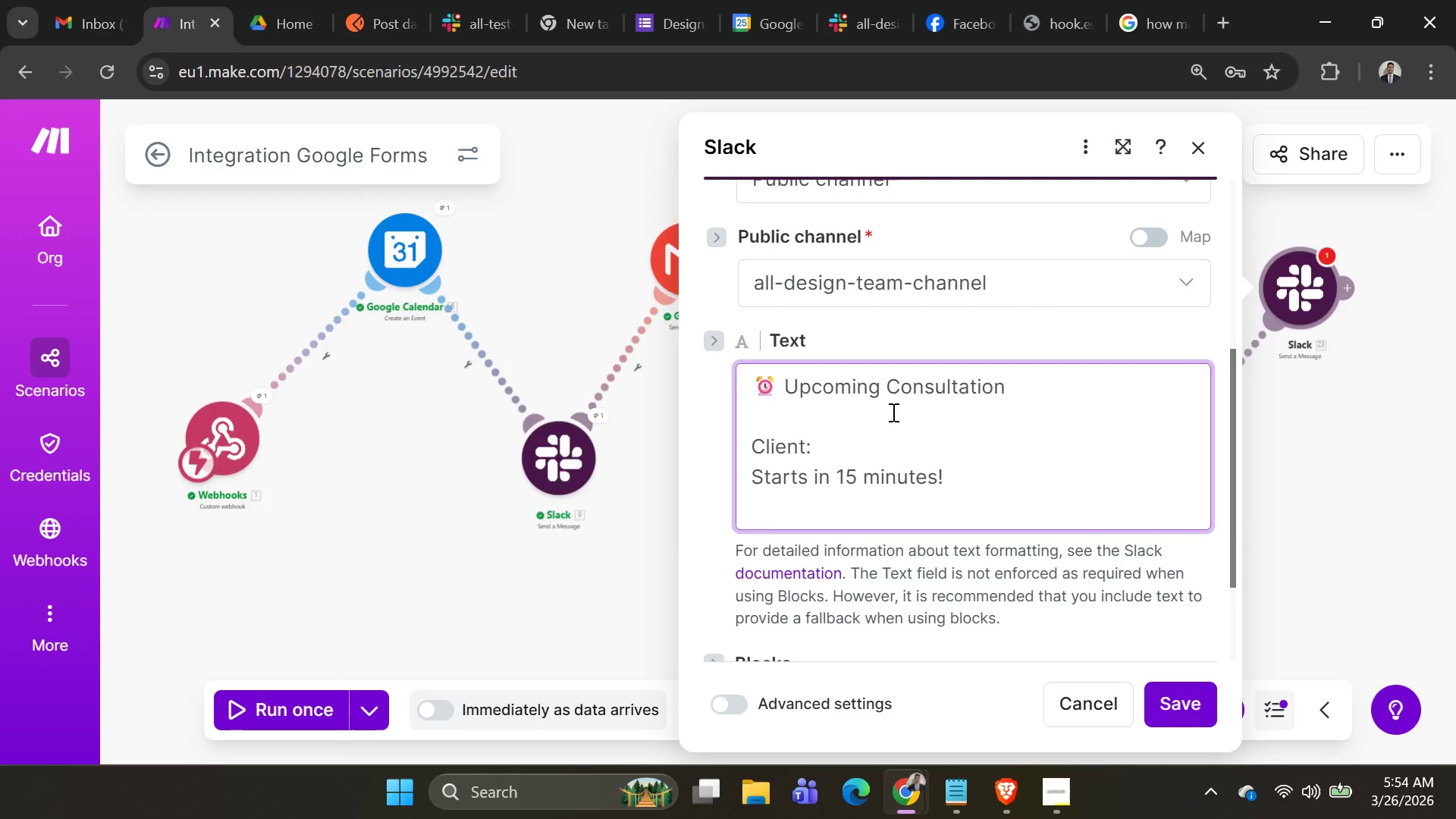 
key(Alt+Tab)
 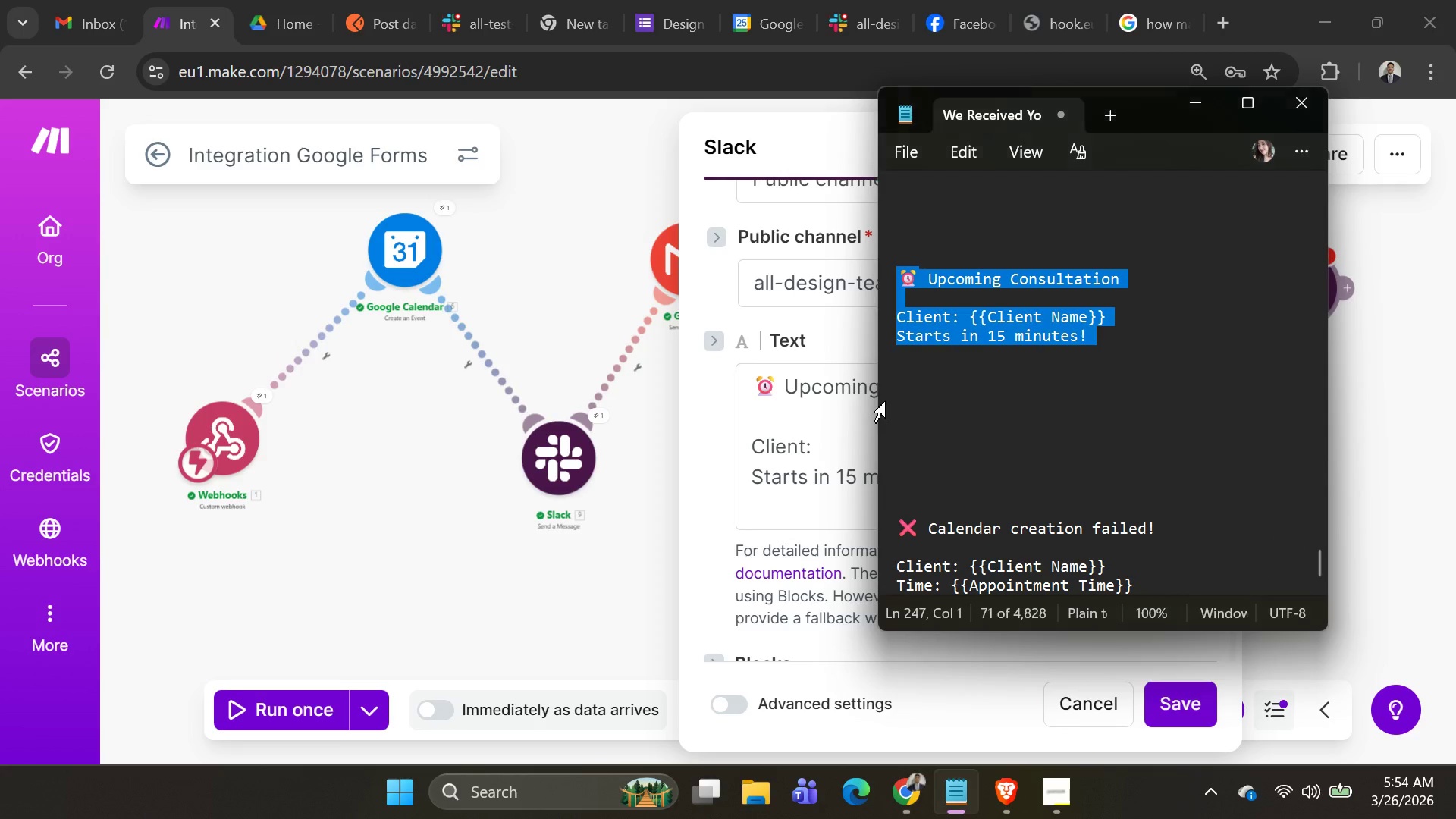 
key(Alt+AltLeft)
 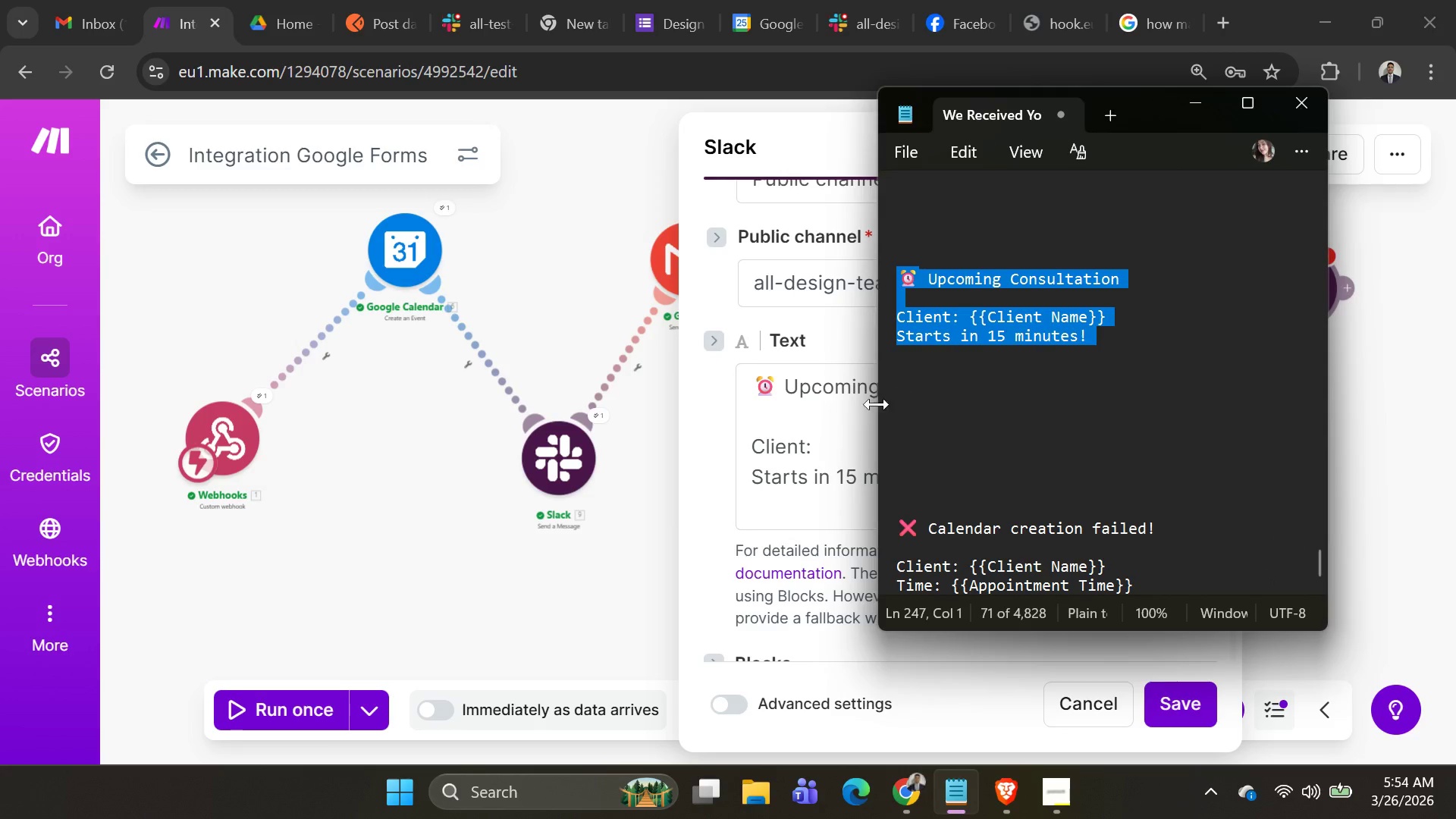 
key(Alt+Tab)
 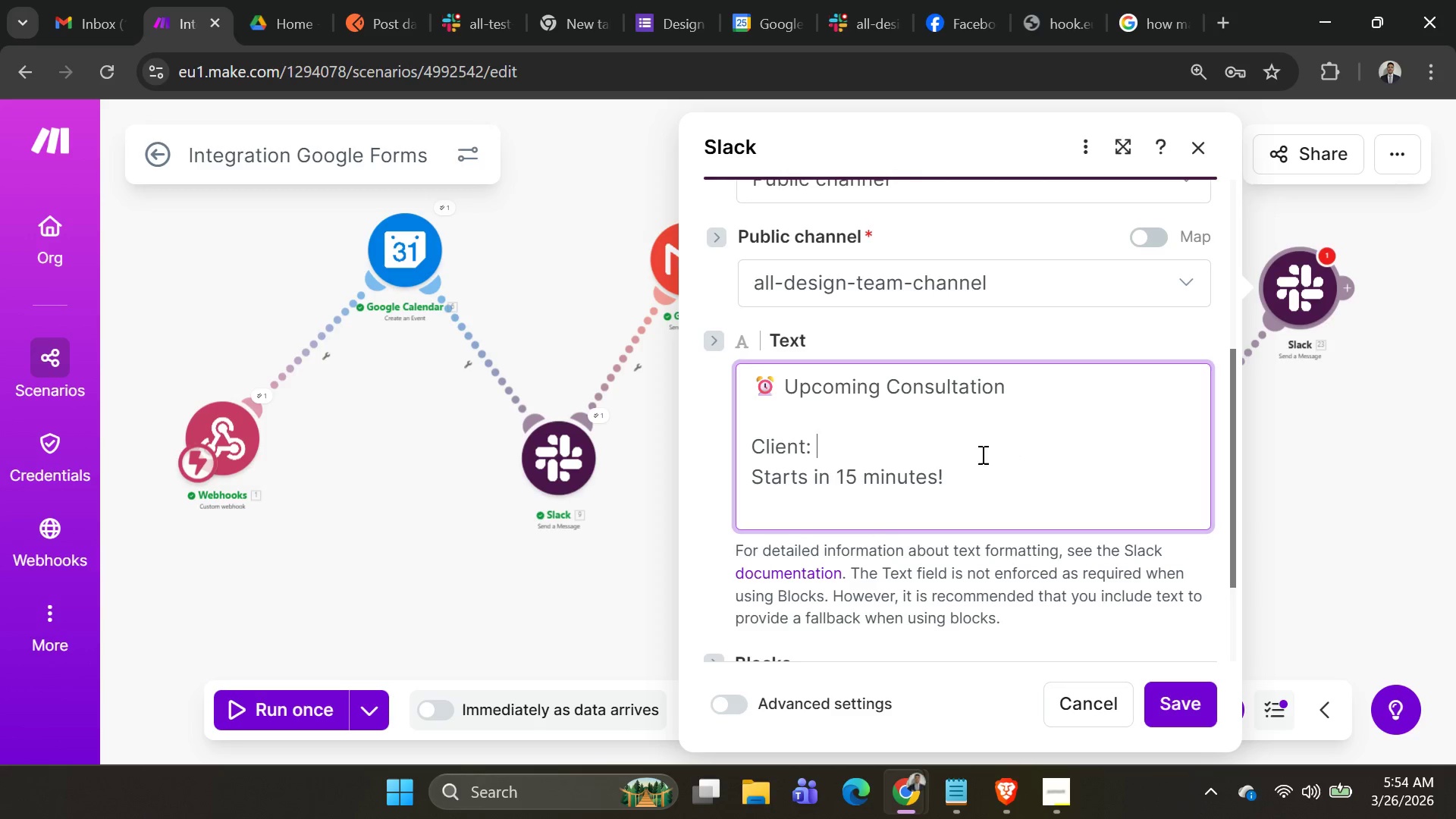 
left_click([852, 444])
 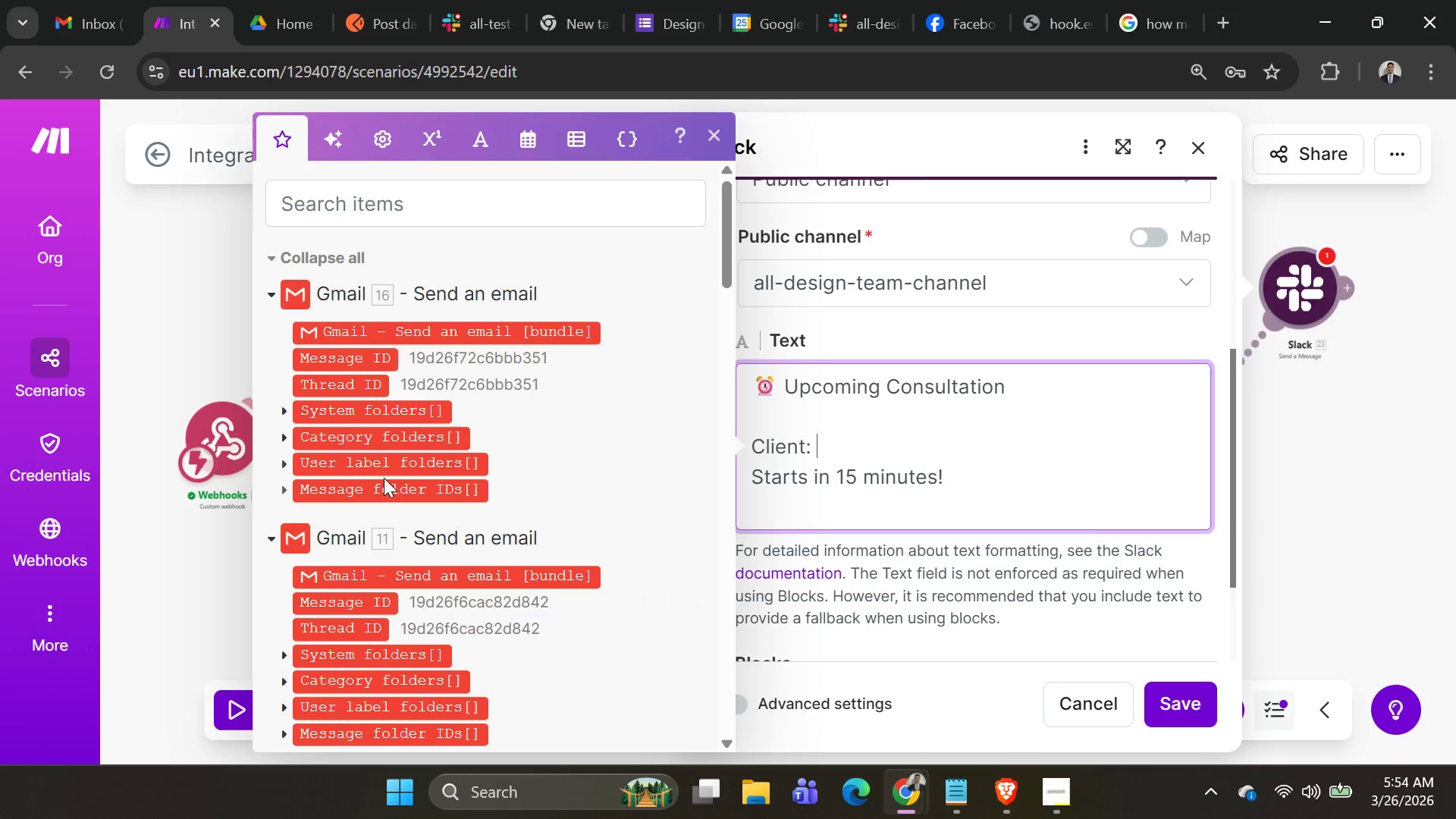 
scroll: coordinate [448, 443], scroll_direction: down, amount: 29.0
 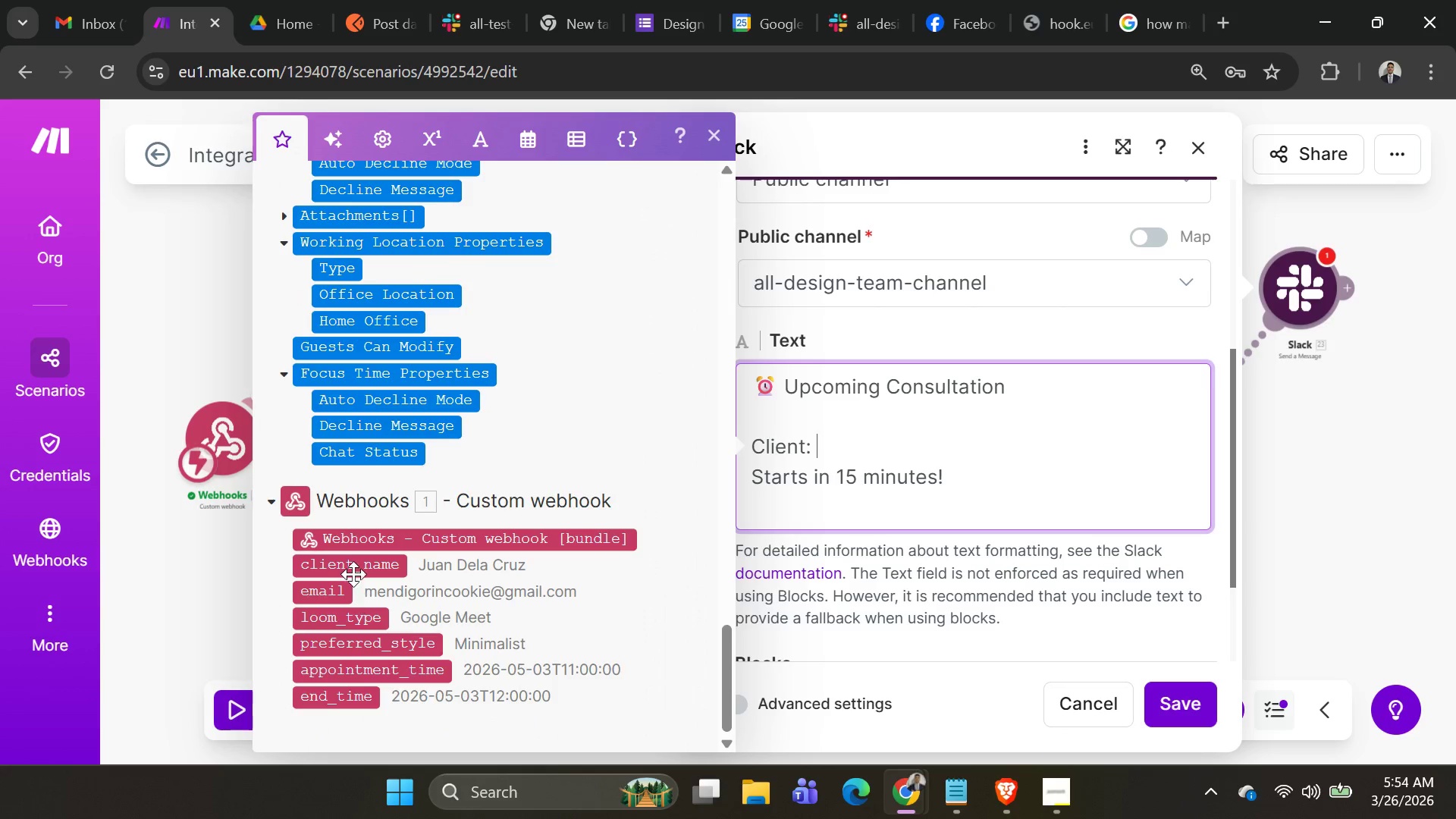 
left_click([356, 566])
 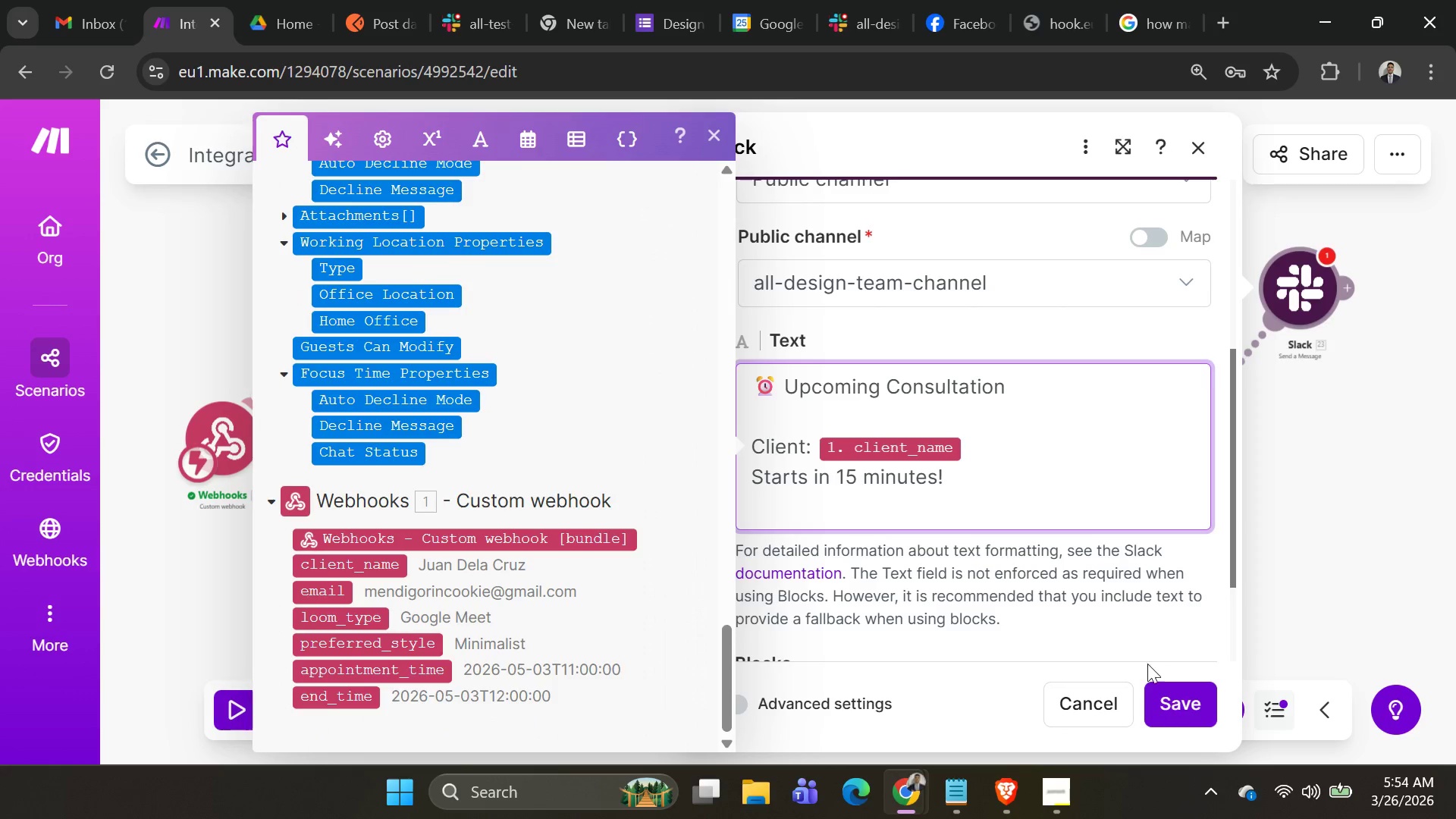 
left_click([1175, 701])
 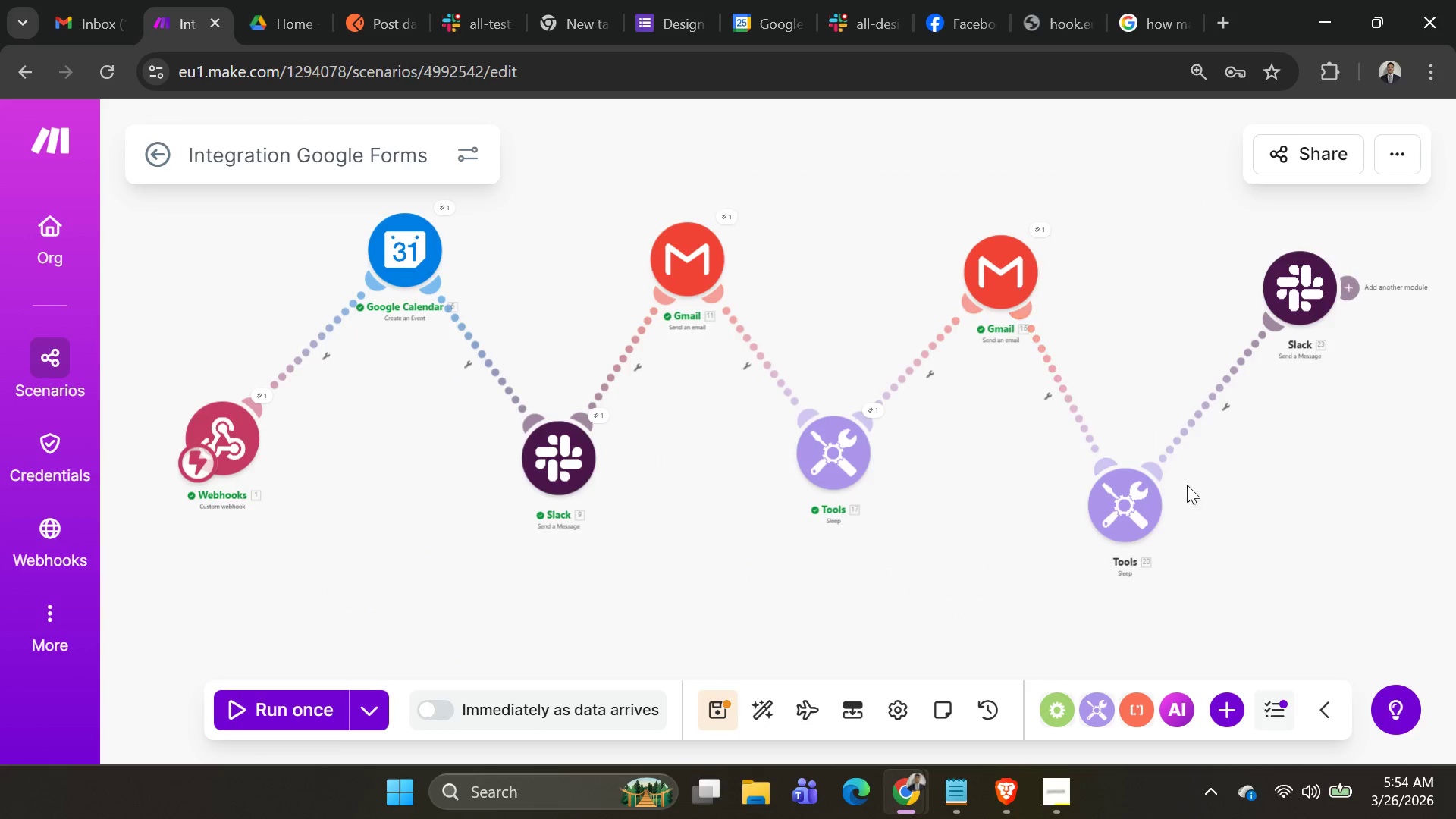 
left_click_drag(start_coordinate=[1140, 499], to_coordinate=[1142, 465])
 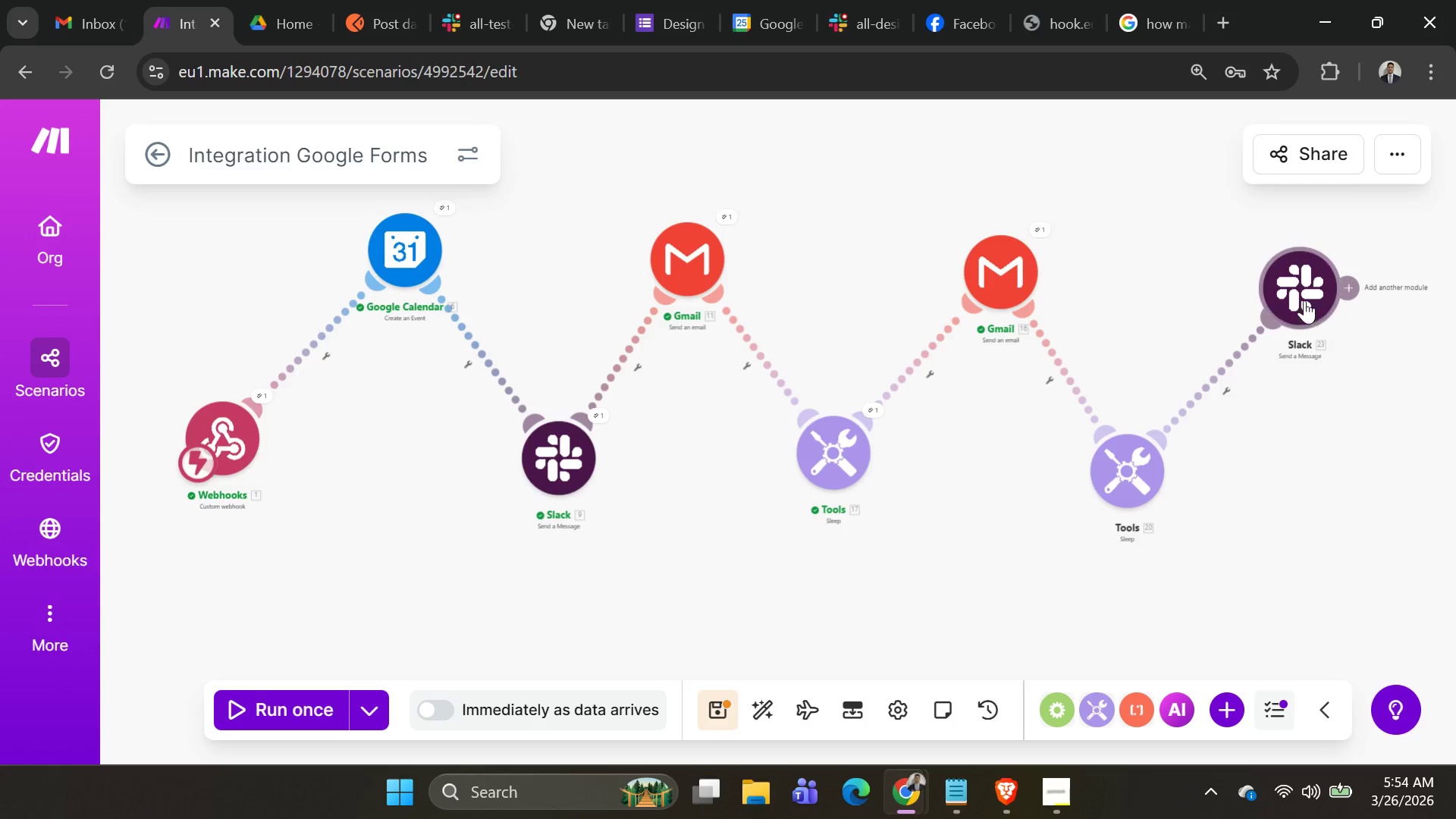 
left_click_drag(start_coordinate=[1304, 300], to_coordinate=[1244, 284])
 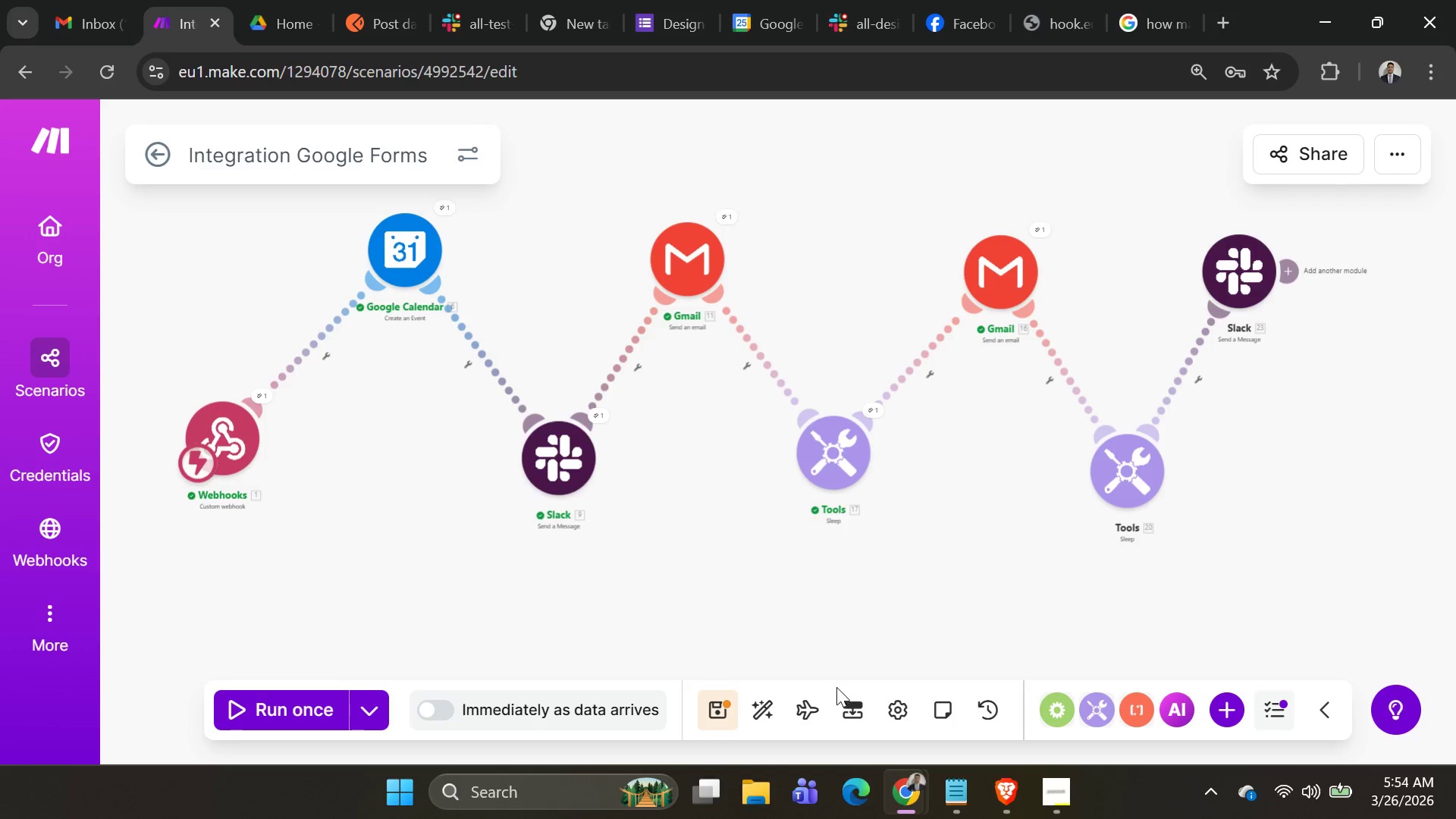 
left_click([767, 698])
 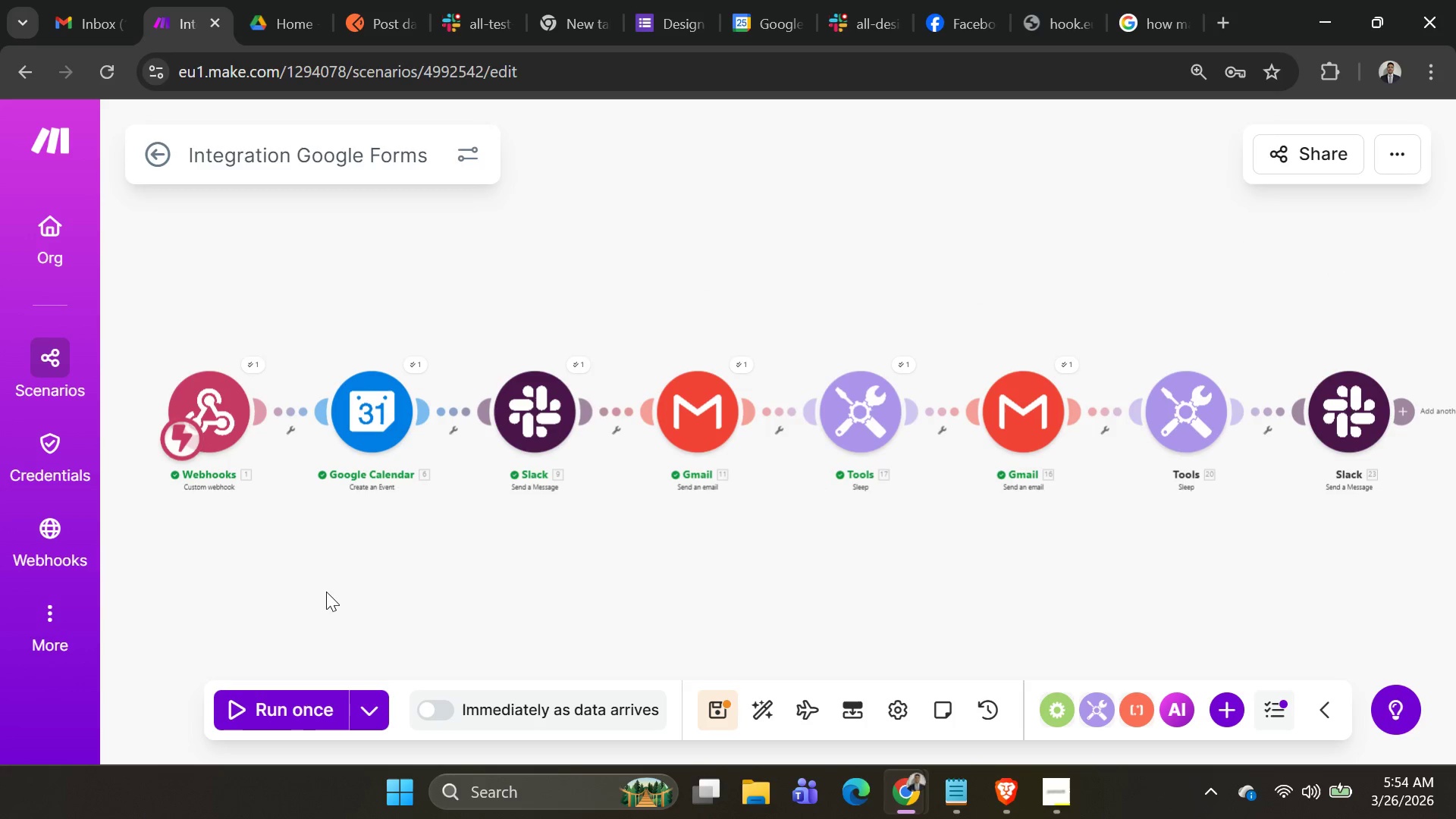 
mouse_move([337, 712])
 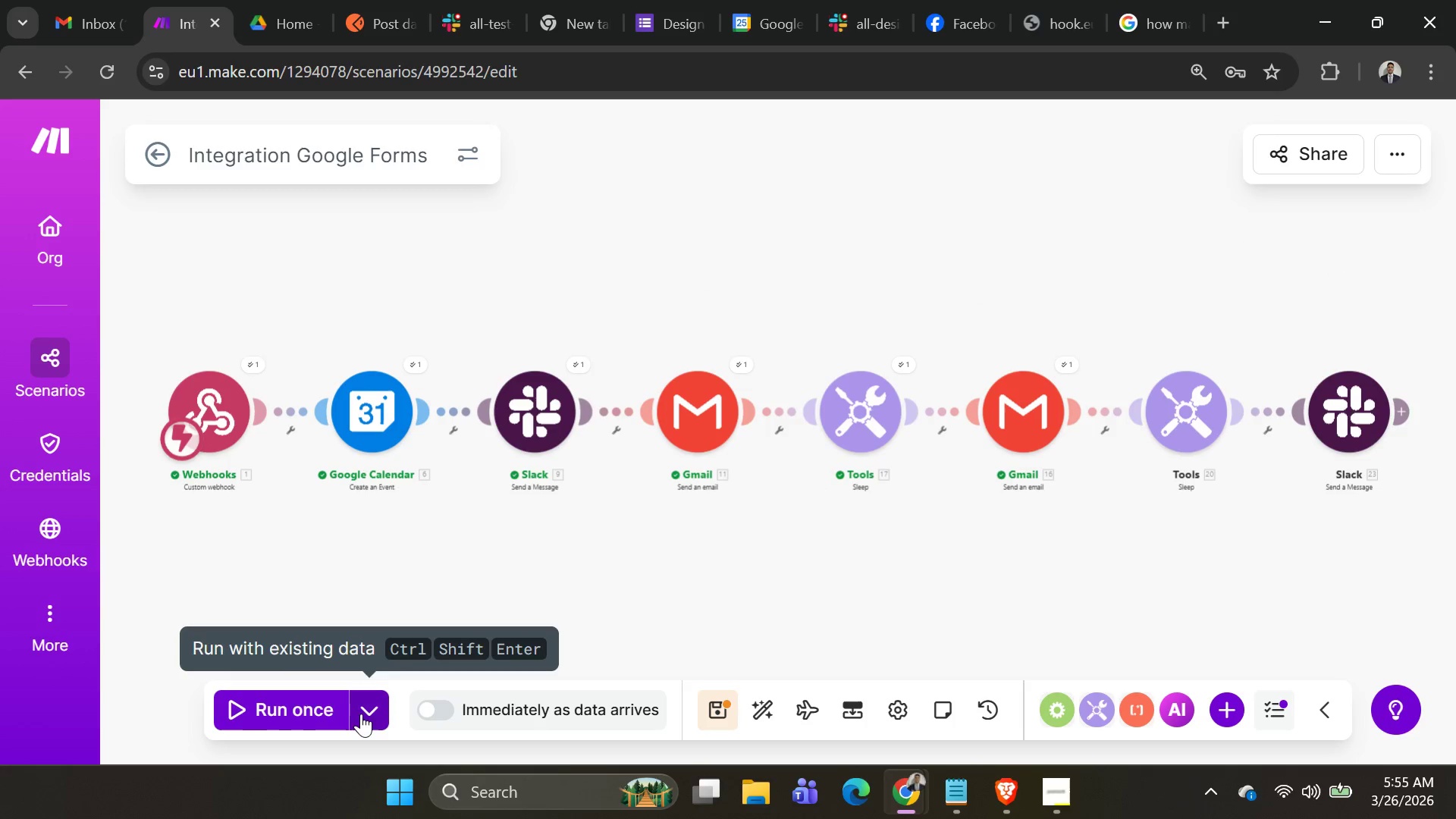 
left_click([364, 715])
 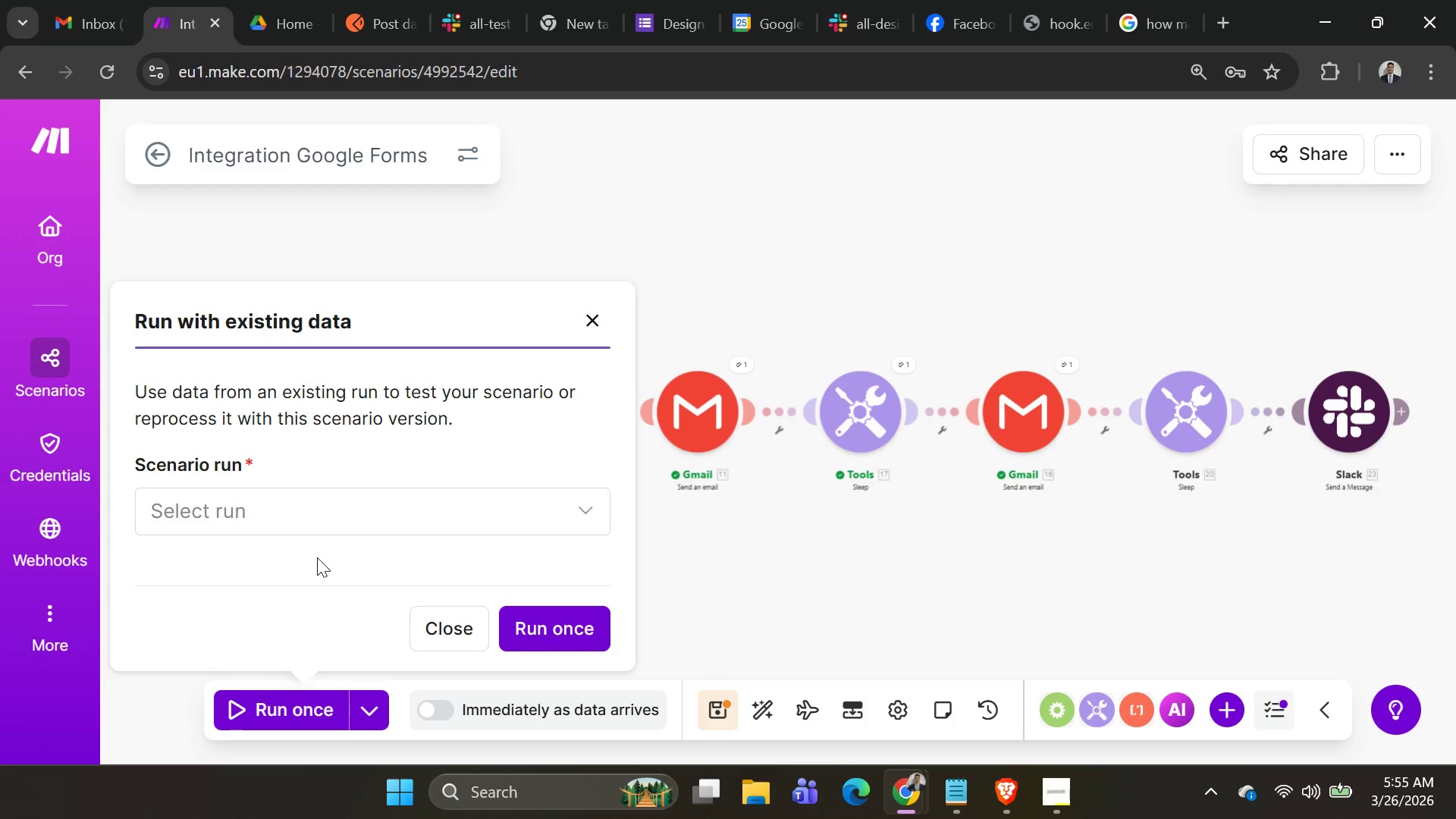 
left_click([327, 521])
 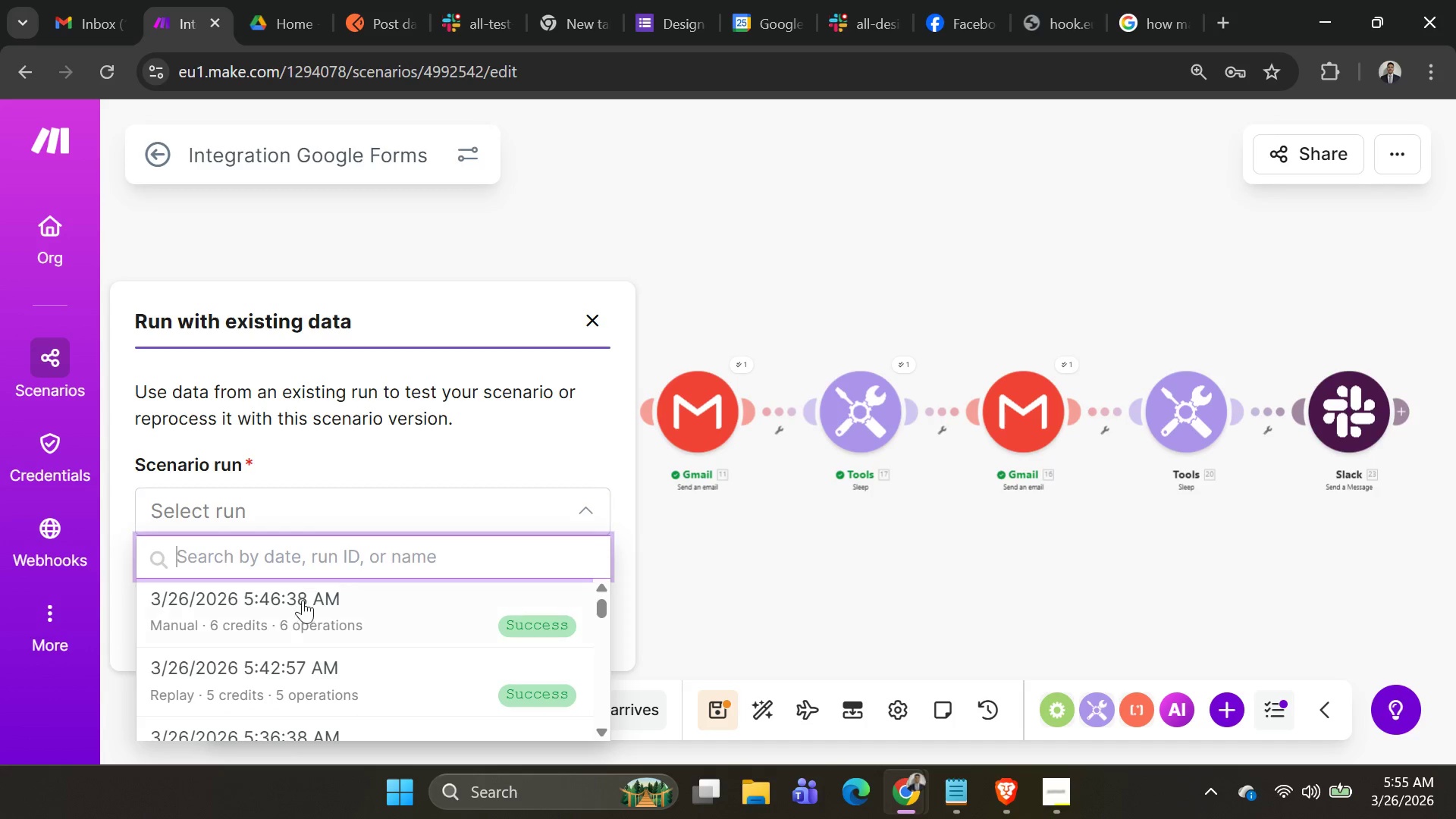 
left_click([302, 606])
 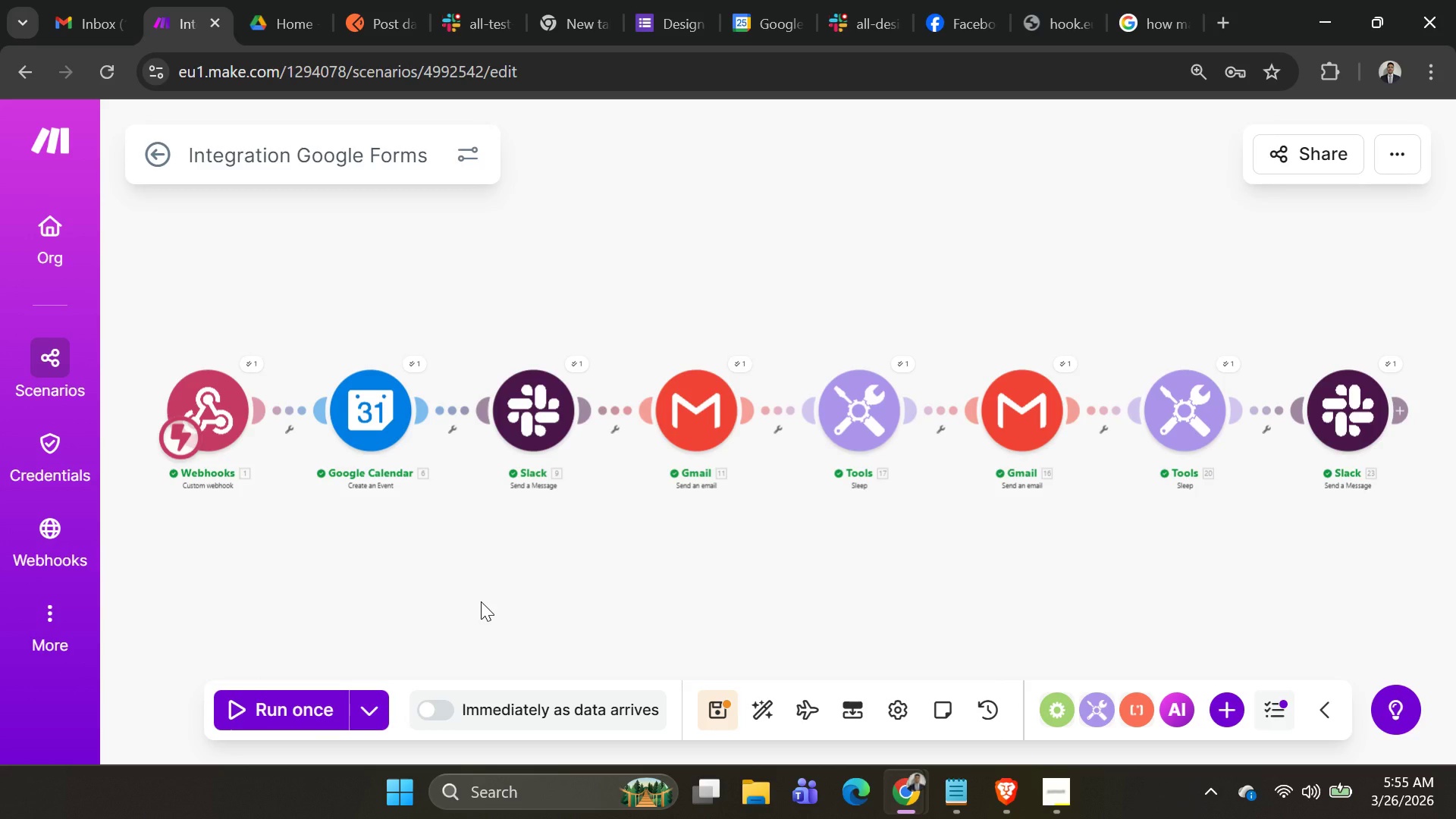 
wait(51.25)
 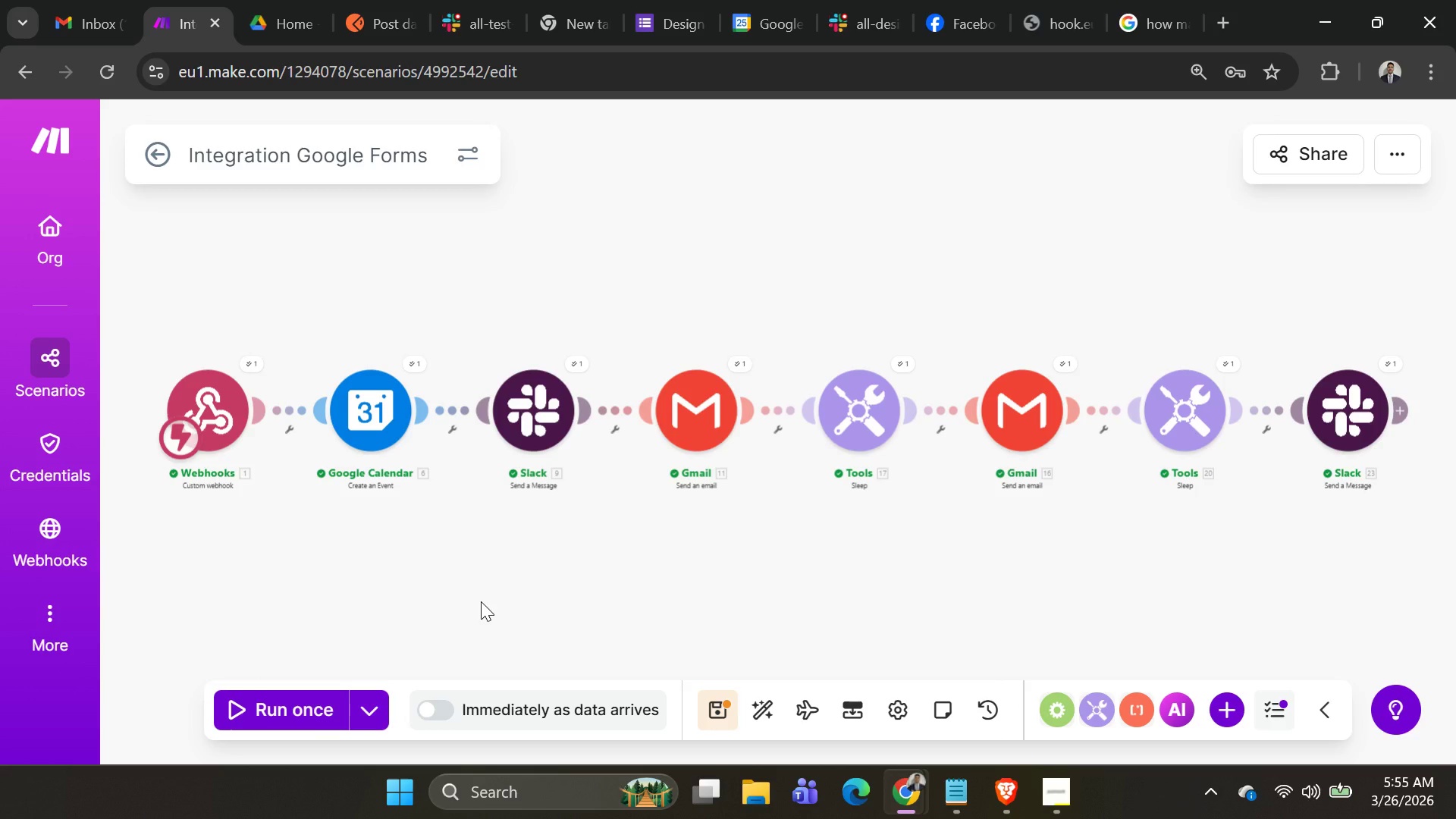 
scroll: coordinate [745, 344], scroll_direction: down, amount: 2.0
 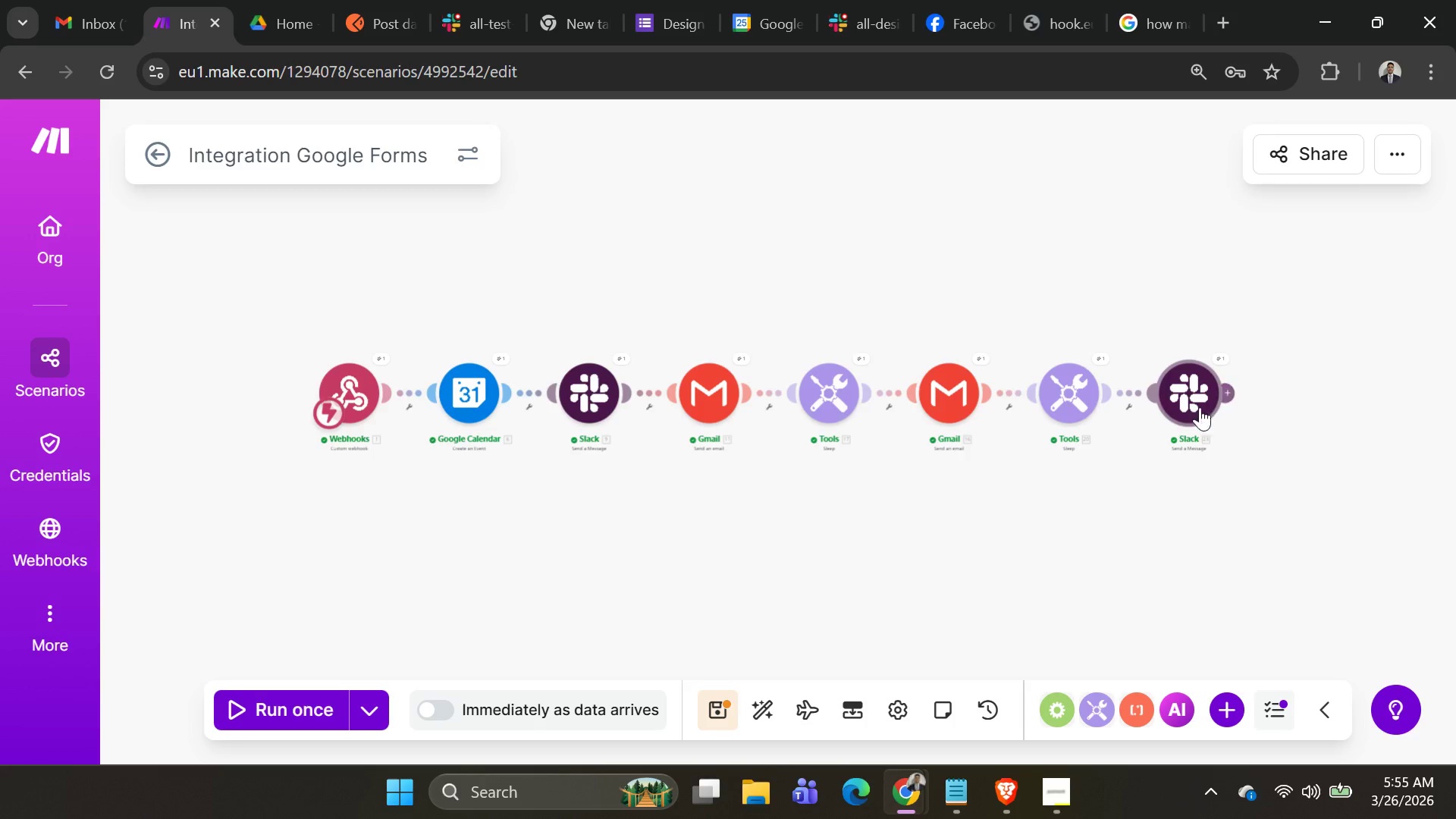 
left_click([1041, 802])